 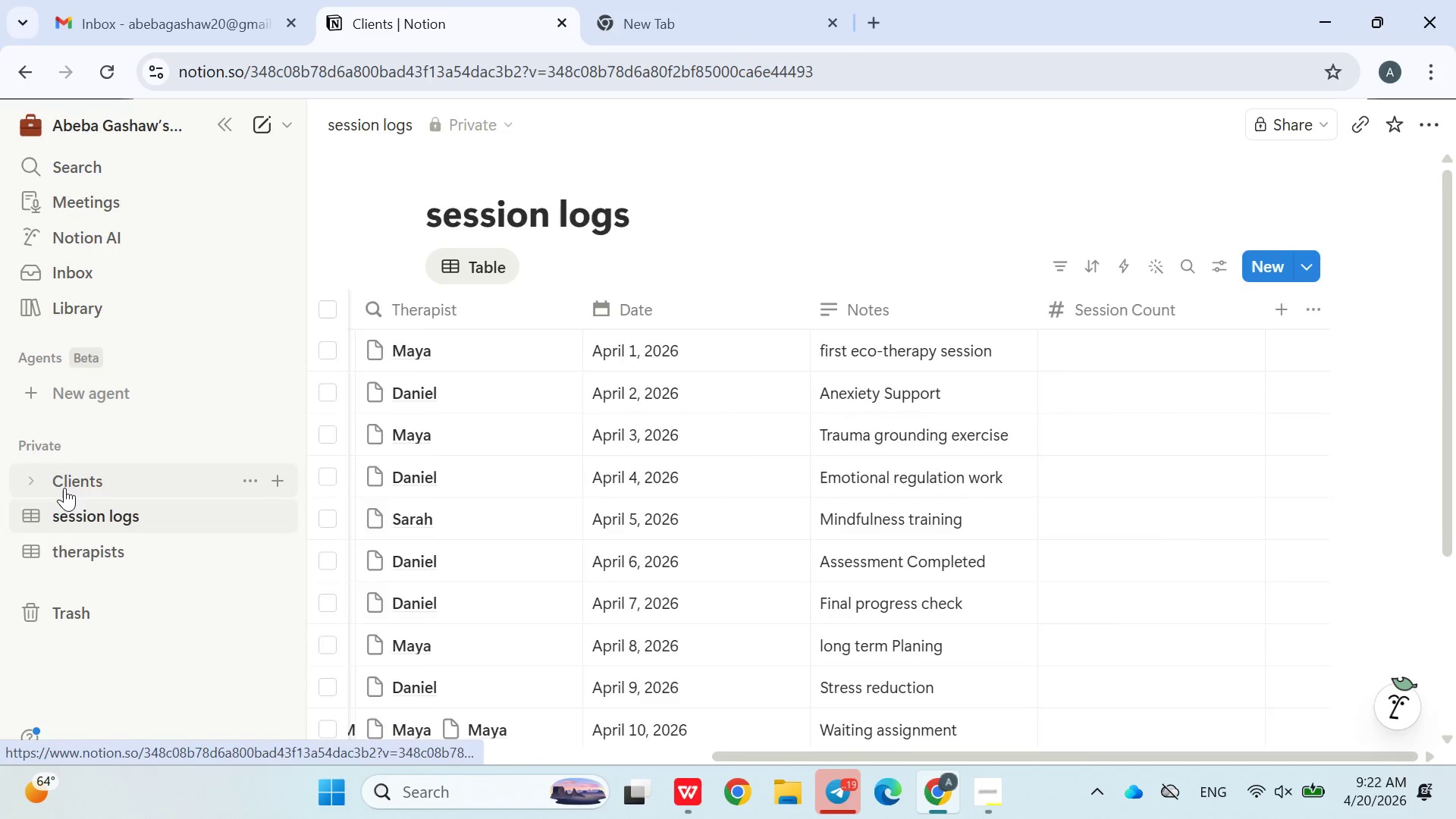 
left_click([105, 487])
 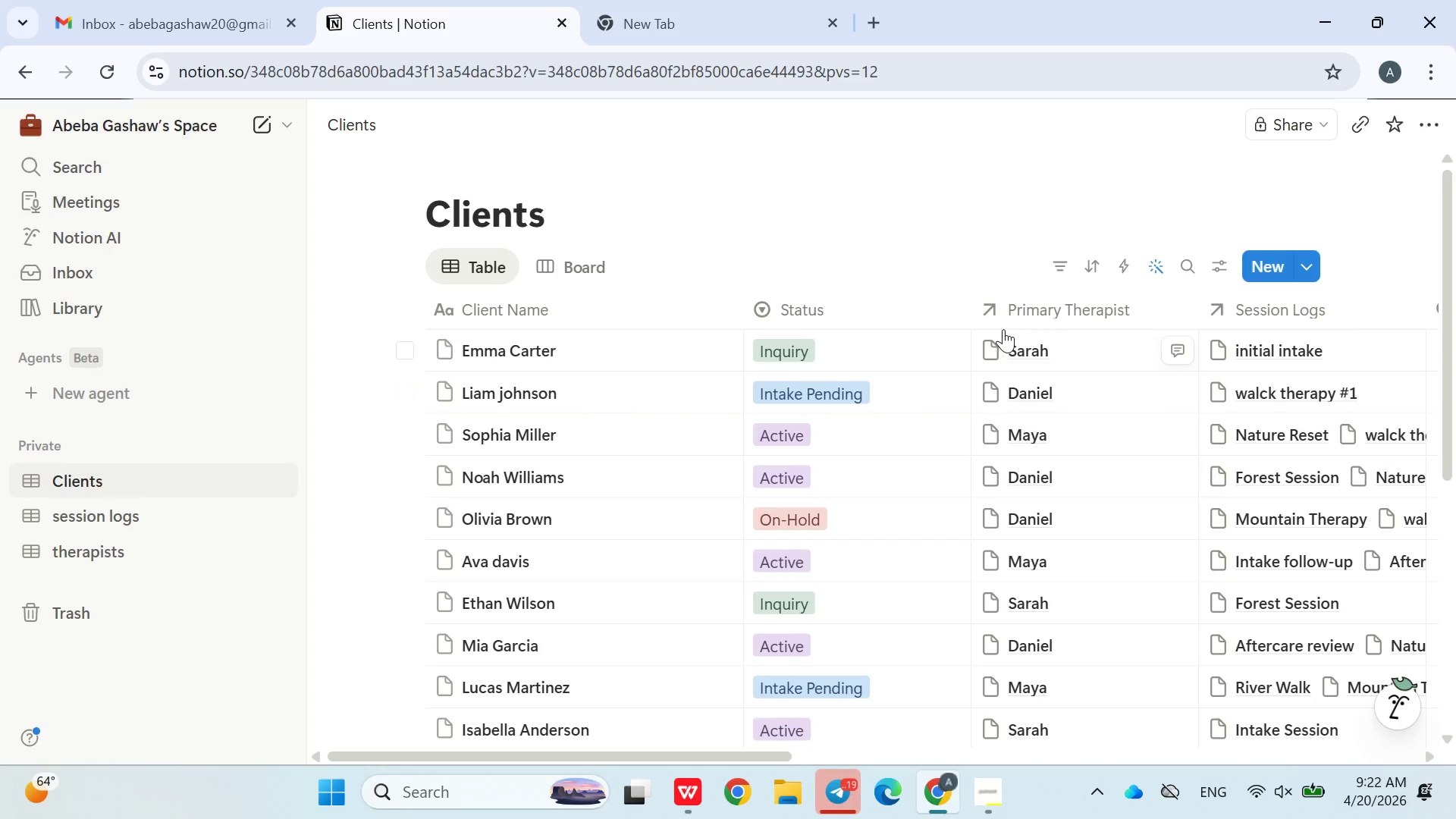 
left_click([1220, 273])
 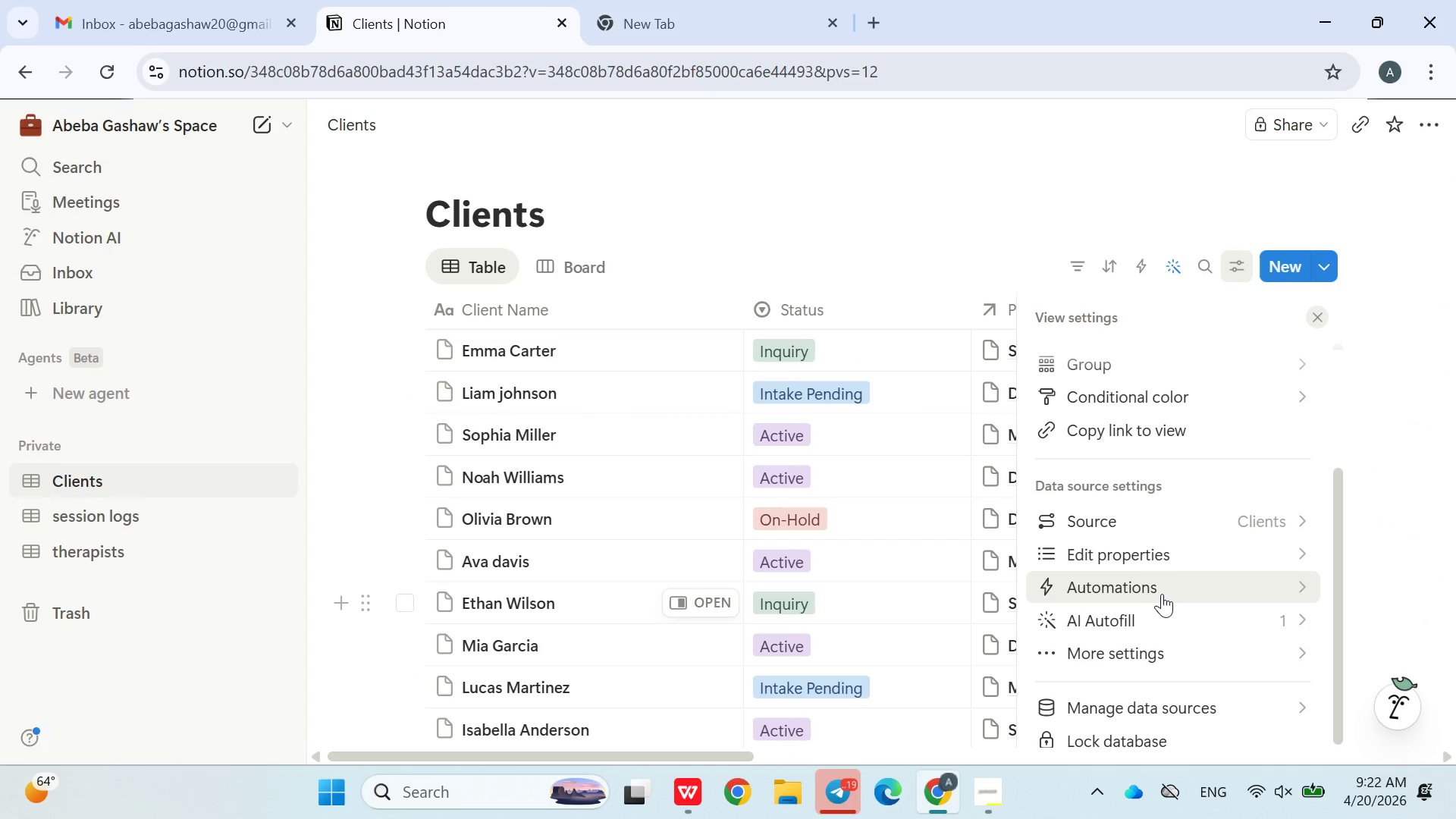 
left_click([1155, 589])
 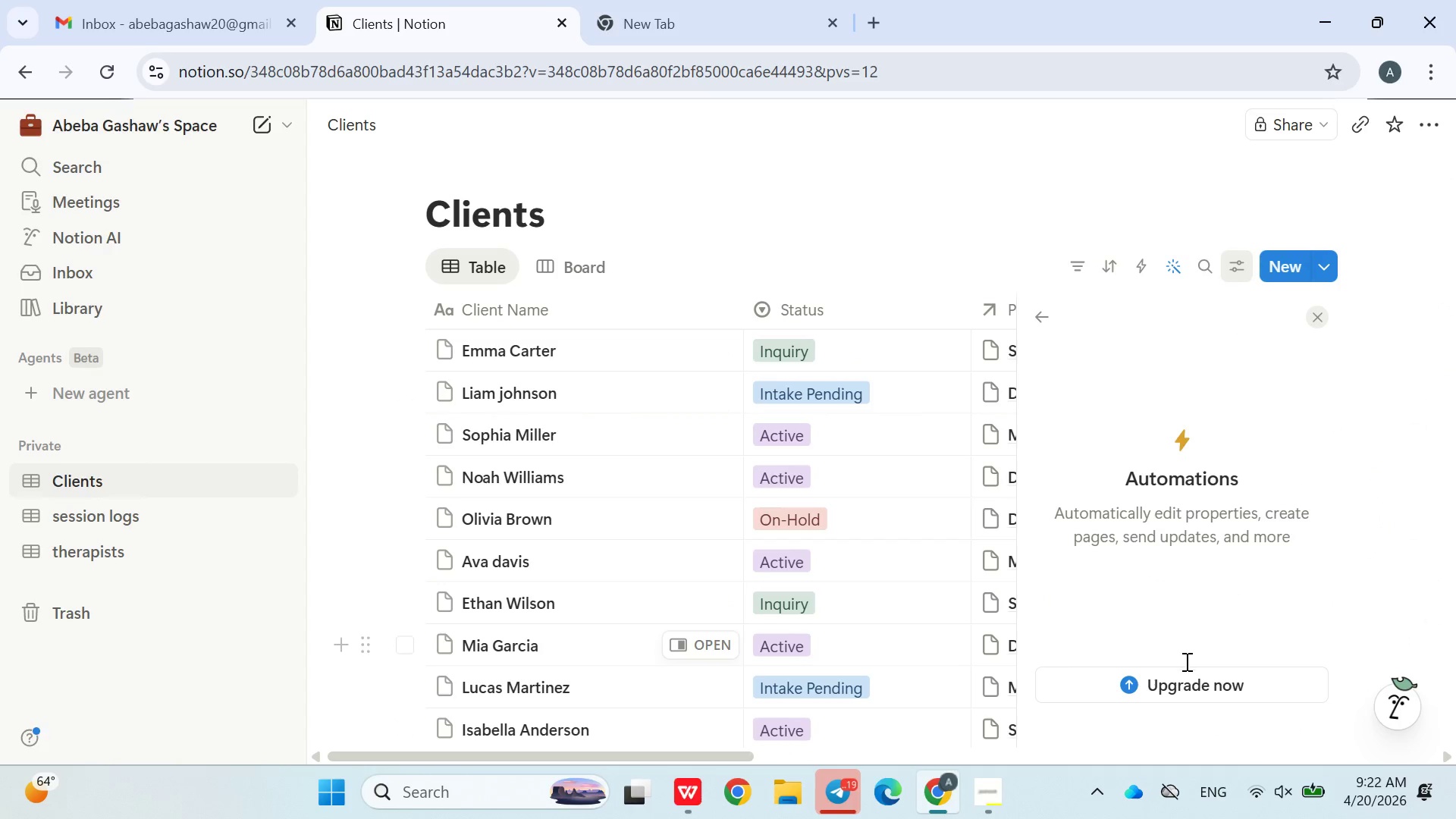 
left_click([1175, 682])
 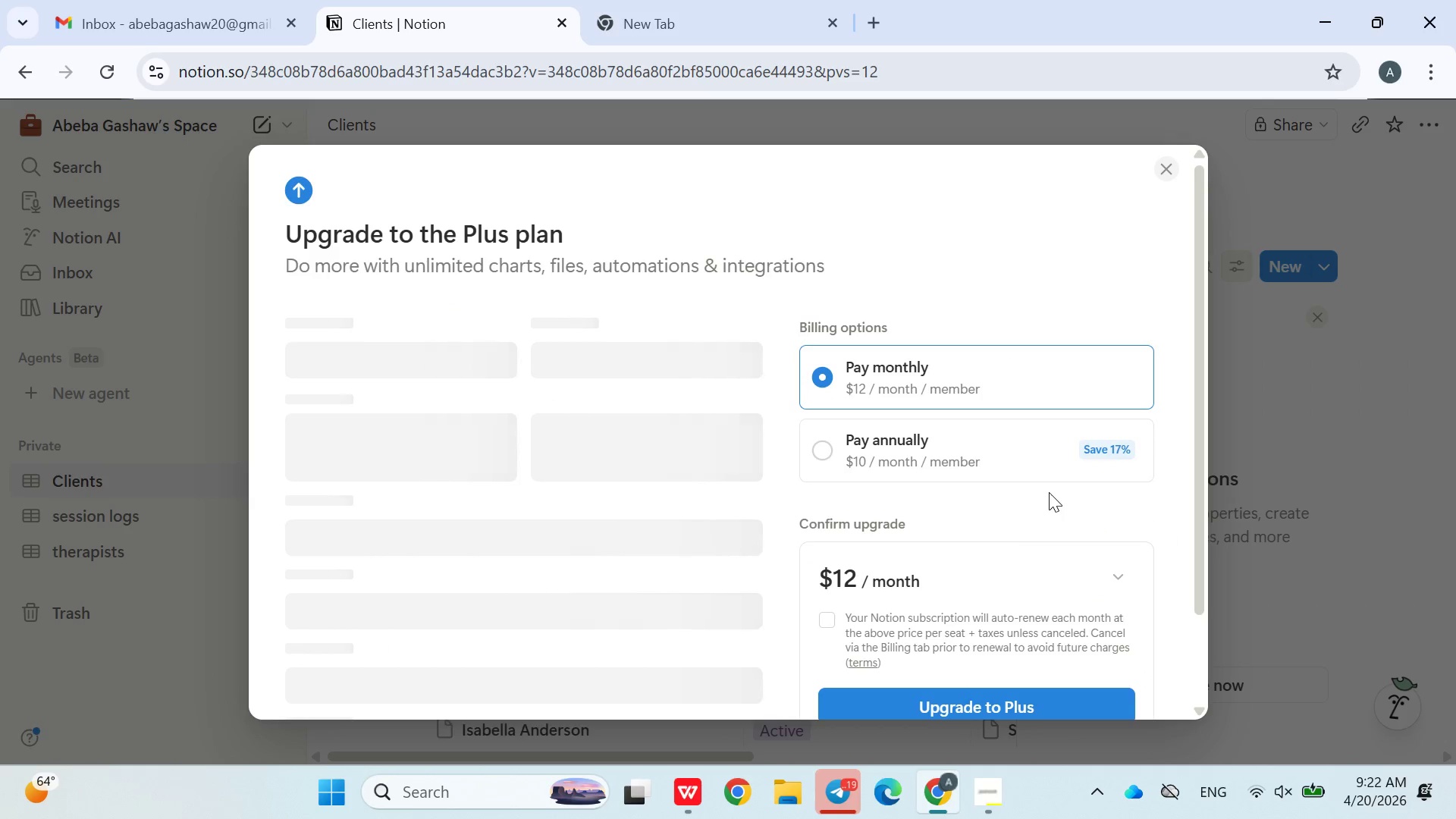 
mouse_move([942, 500])
 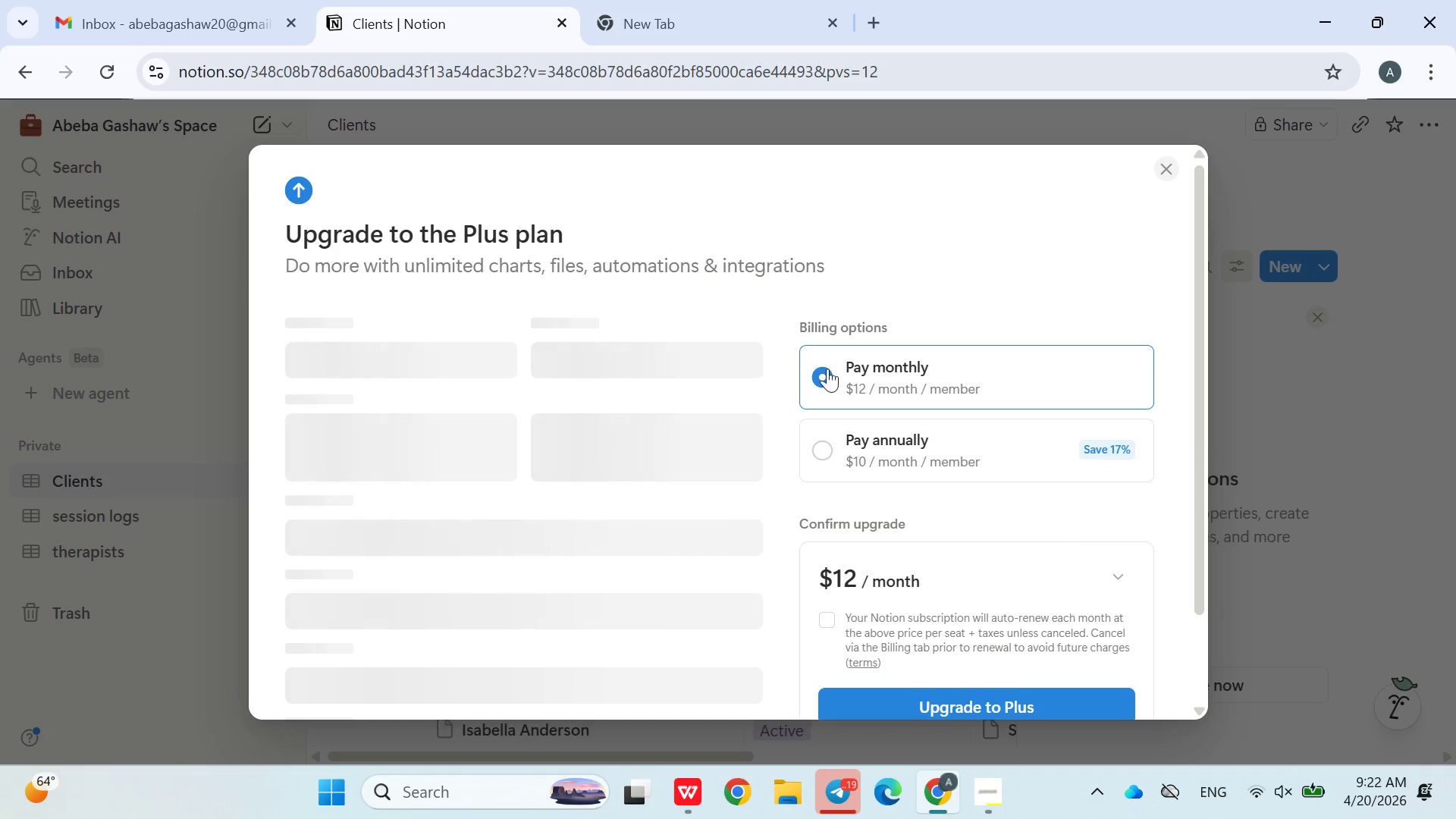 
left_click_drag(start_coordinate=[827, 369], to_coordinate=[827, 388])
 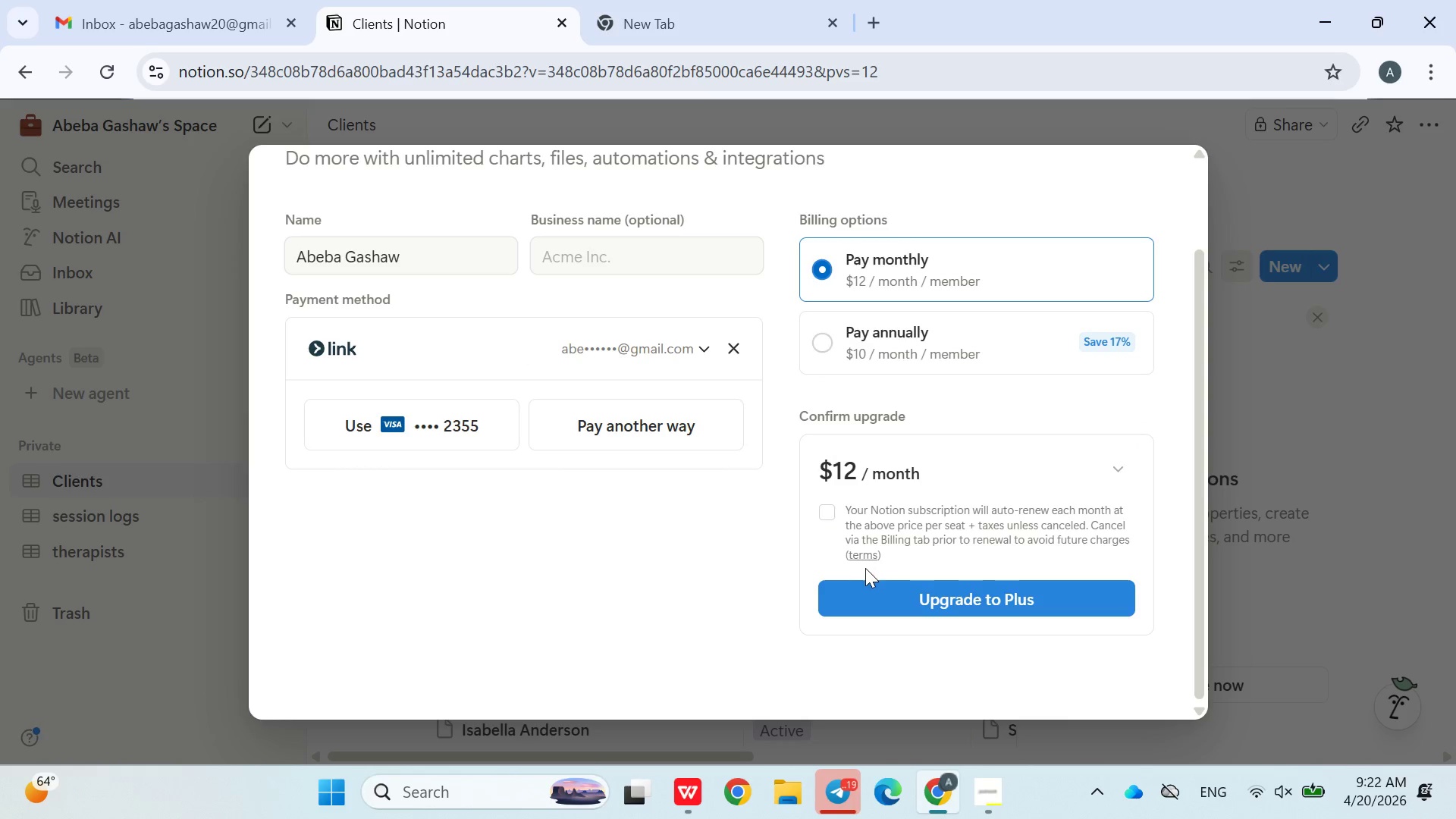 
left_click([876, 587])
 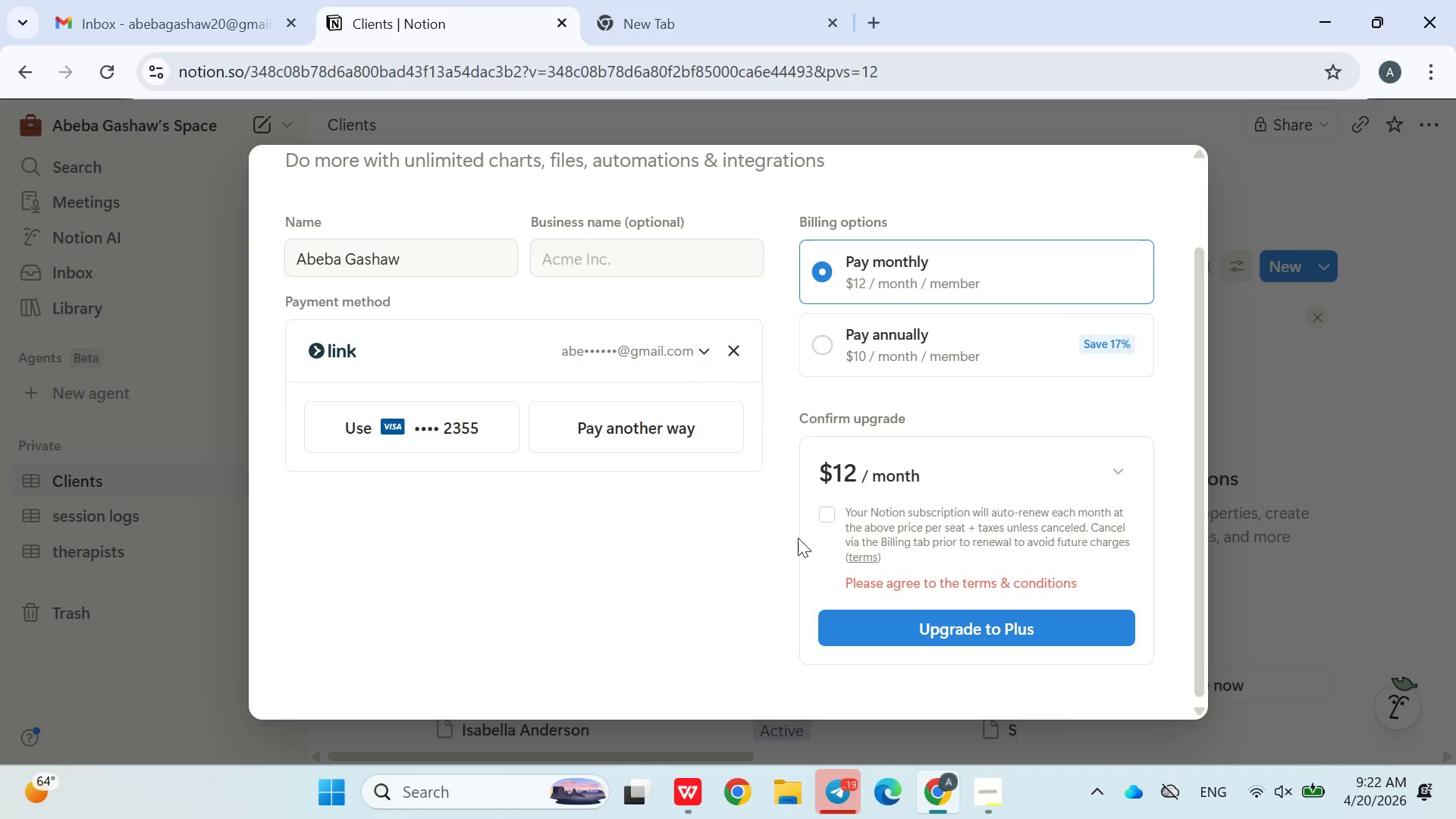 
left_click([827, 515])
 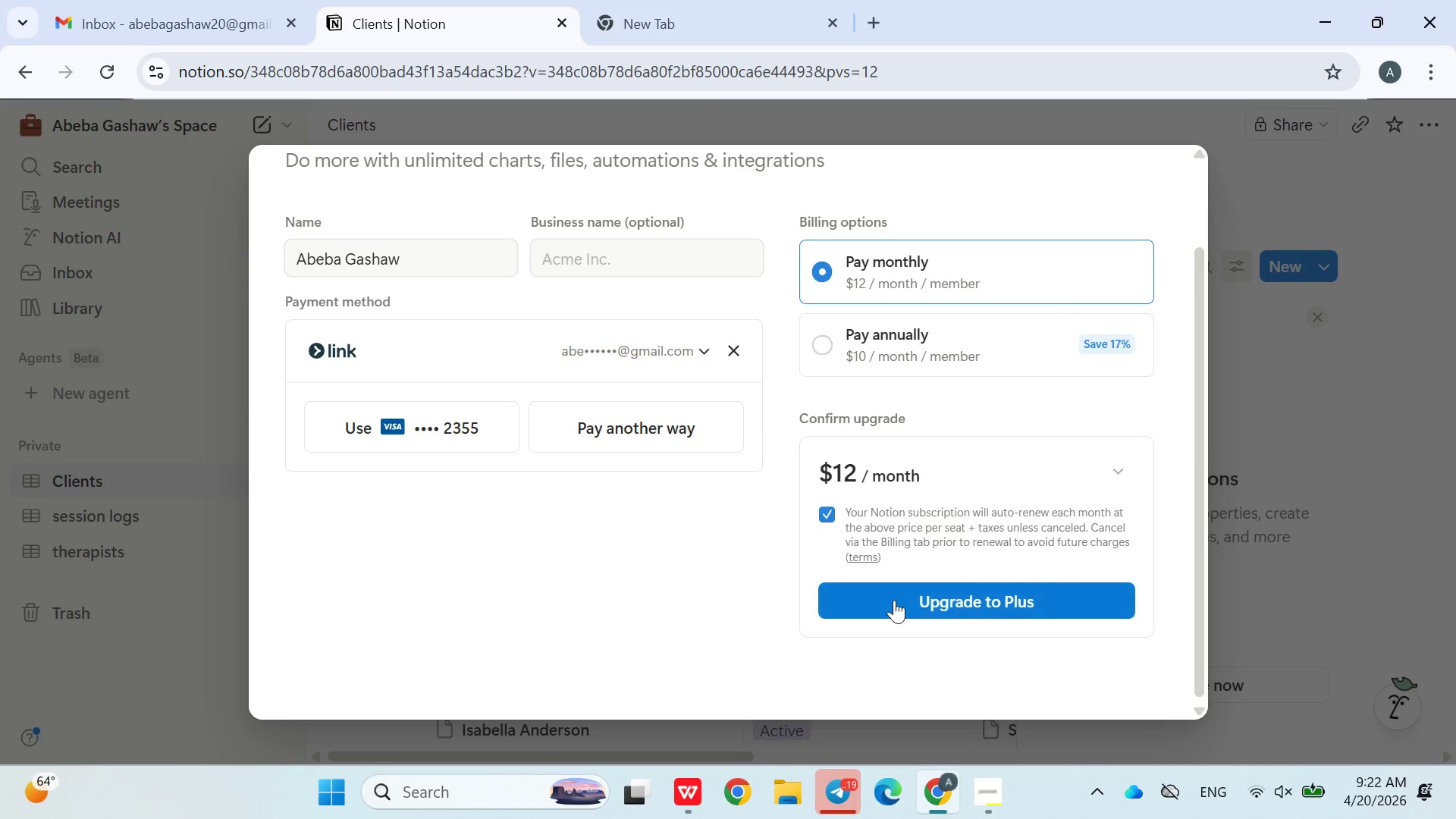 
left_click([895, 607])
 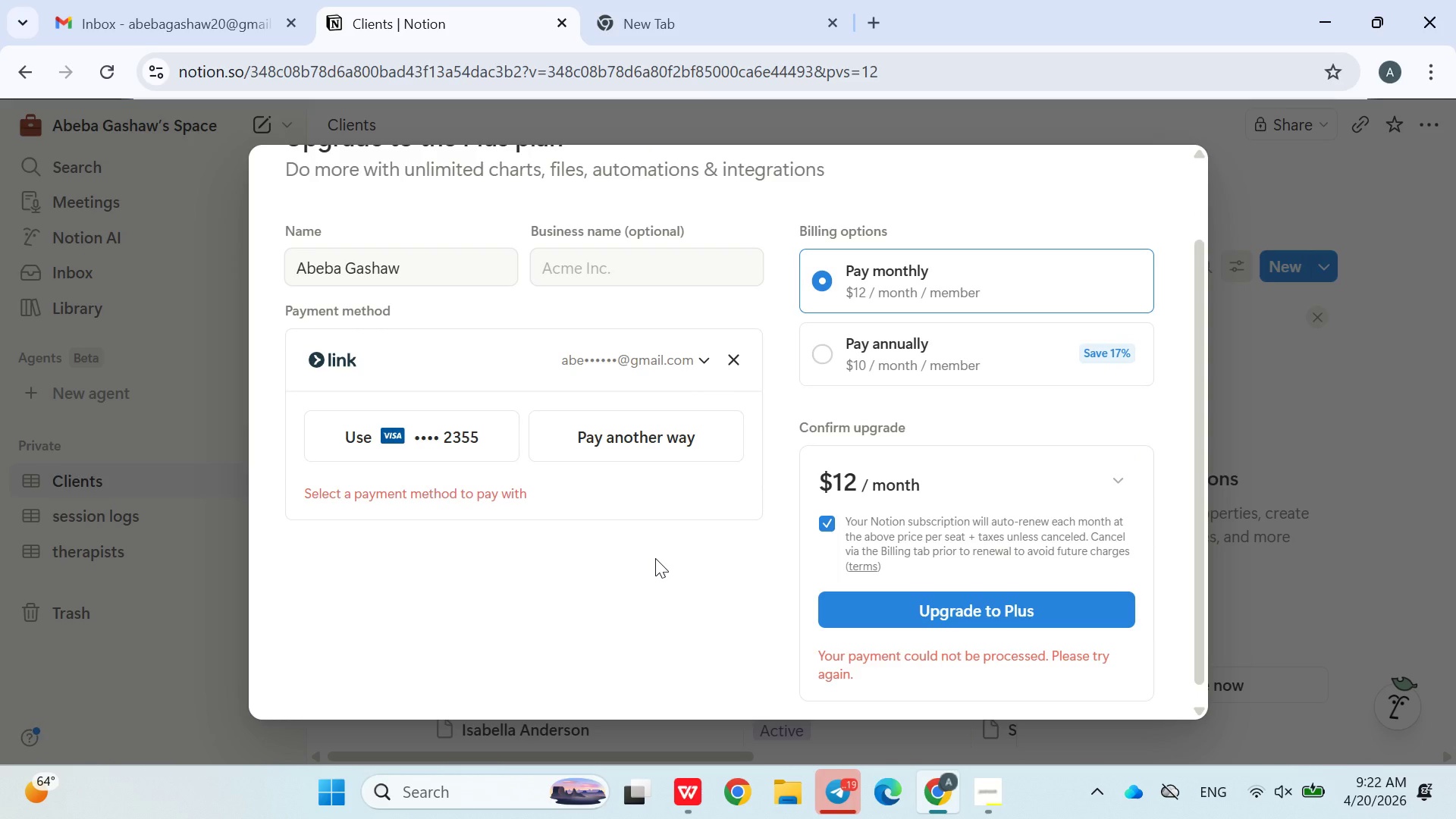 
wait(5.76)
 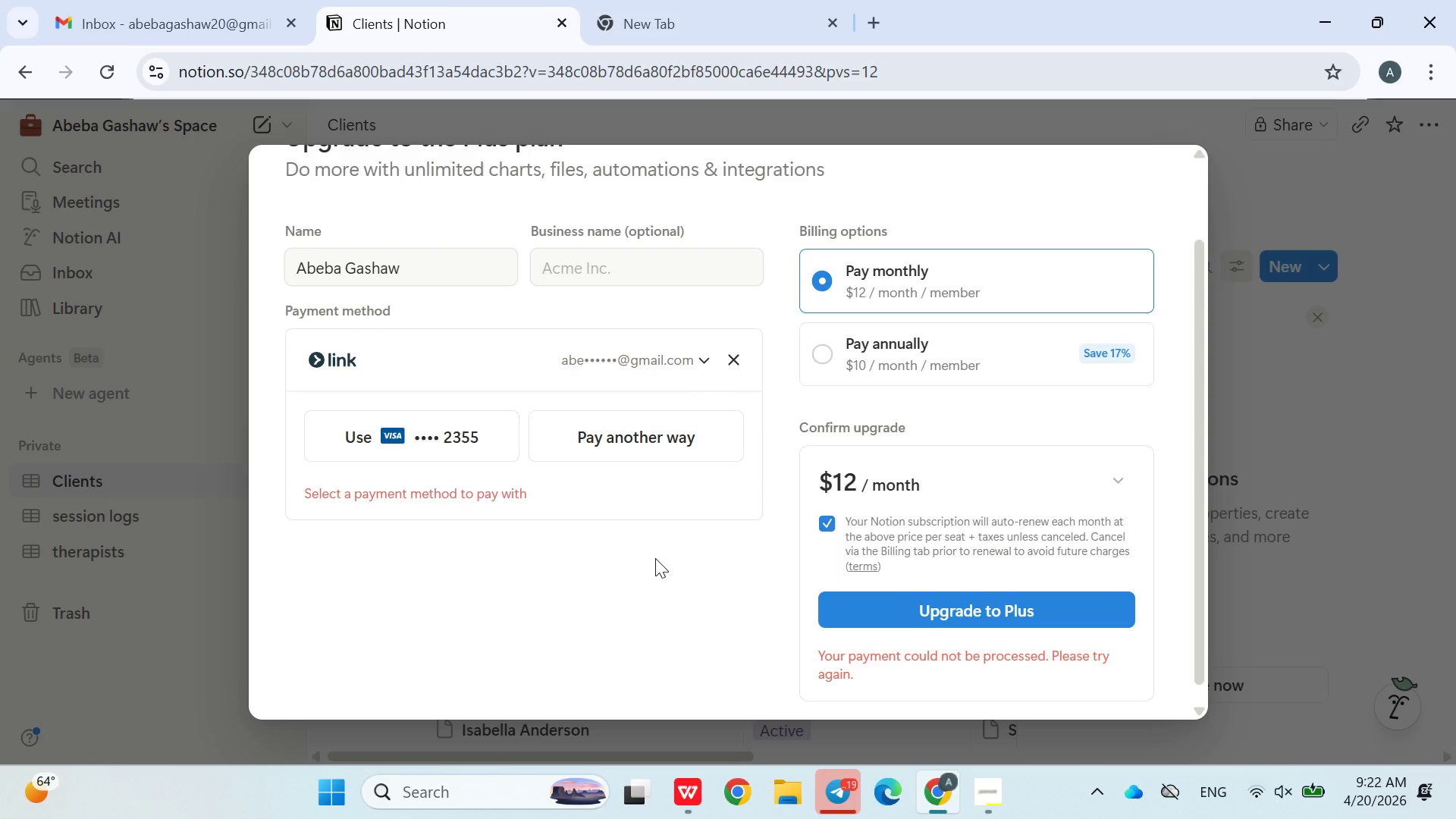 
left_click([640, 444])
 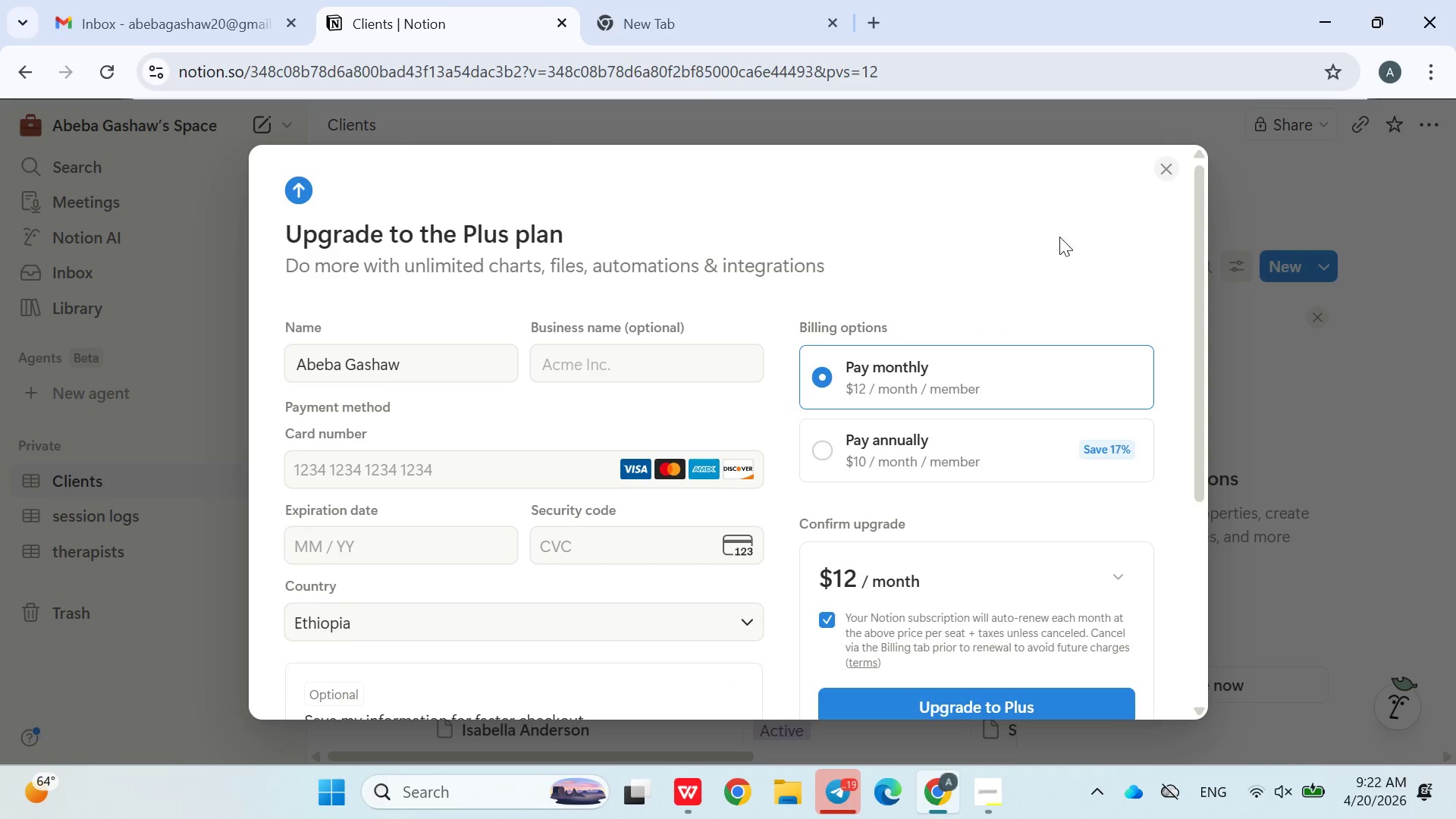 
wait(5.57)
 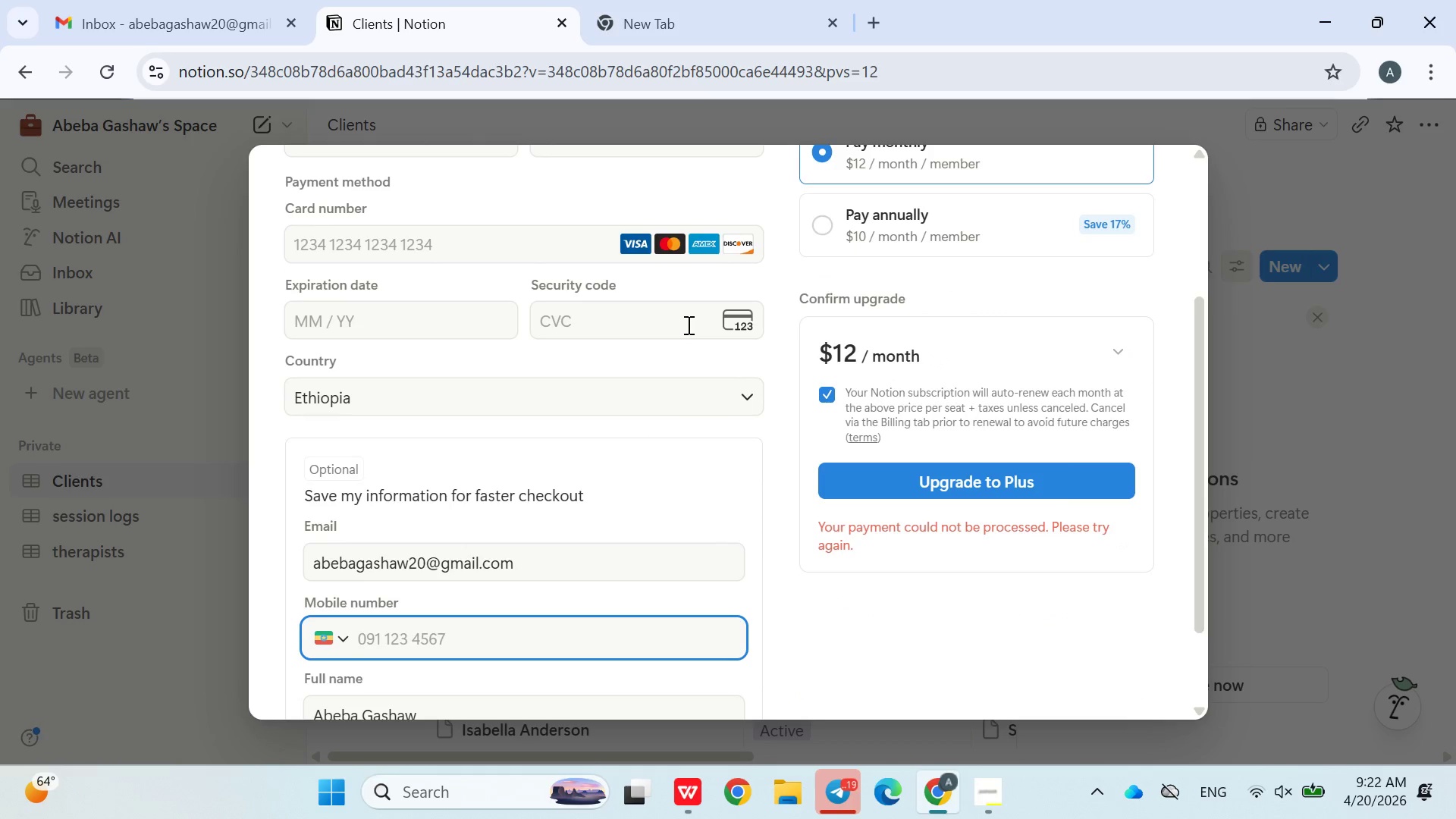 
mouse_move([952, 494])
 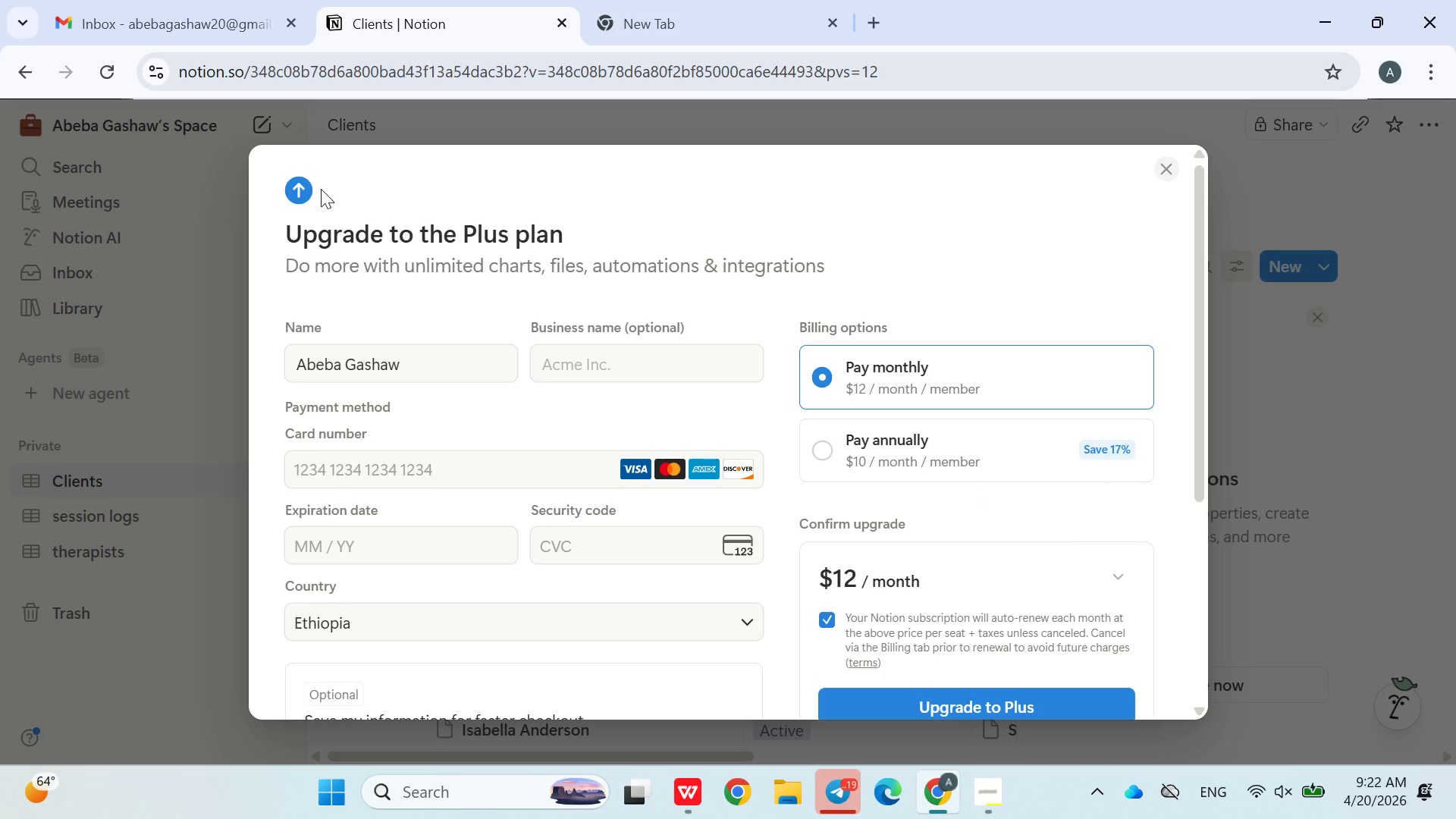 
left_click([300, 184])
 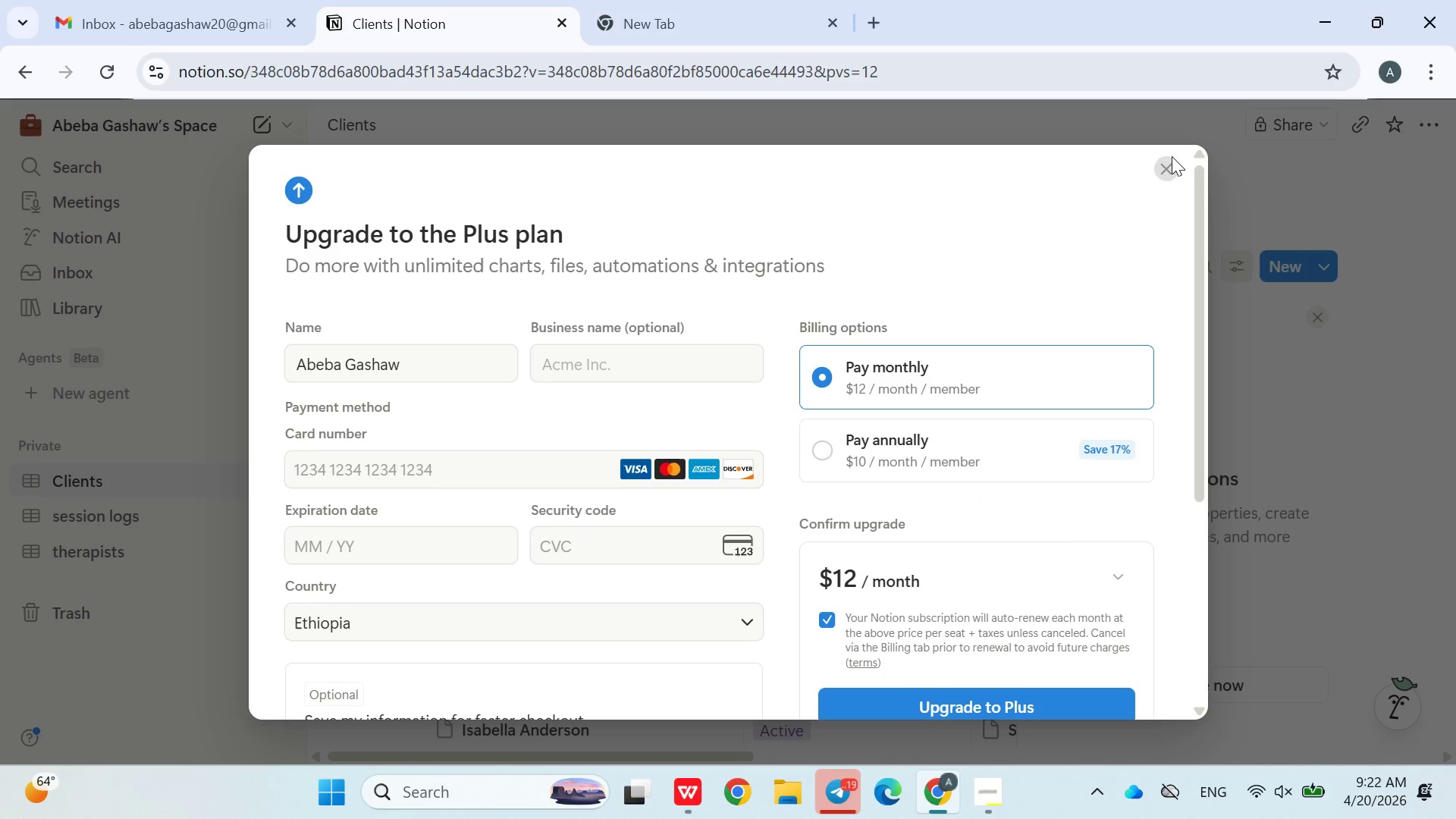 
left_click([1172, 165])
 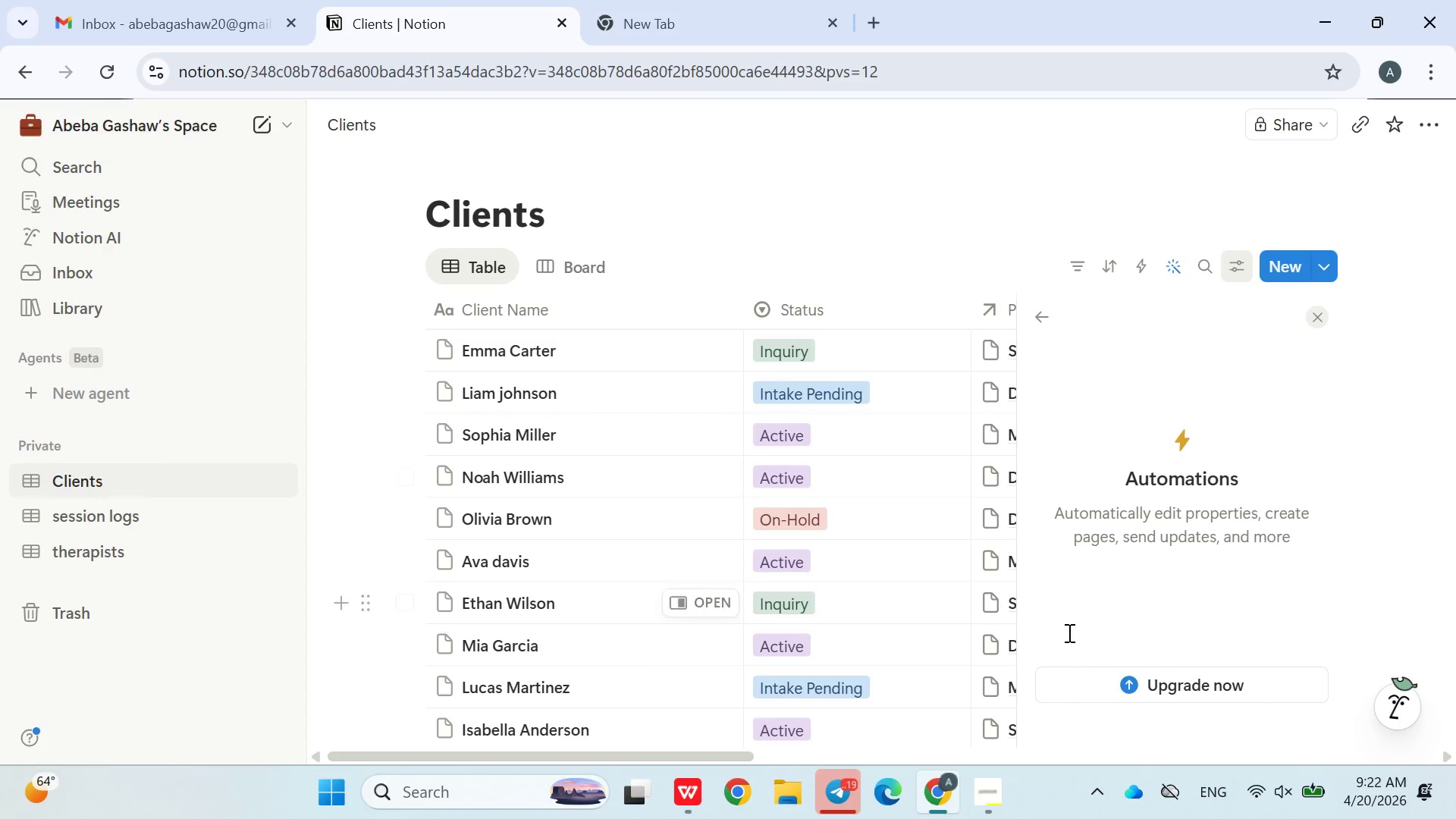 
left_click([1001, 226])
 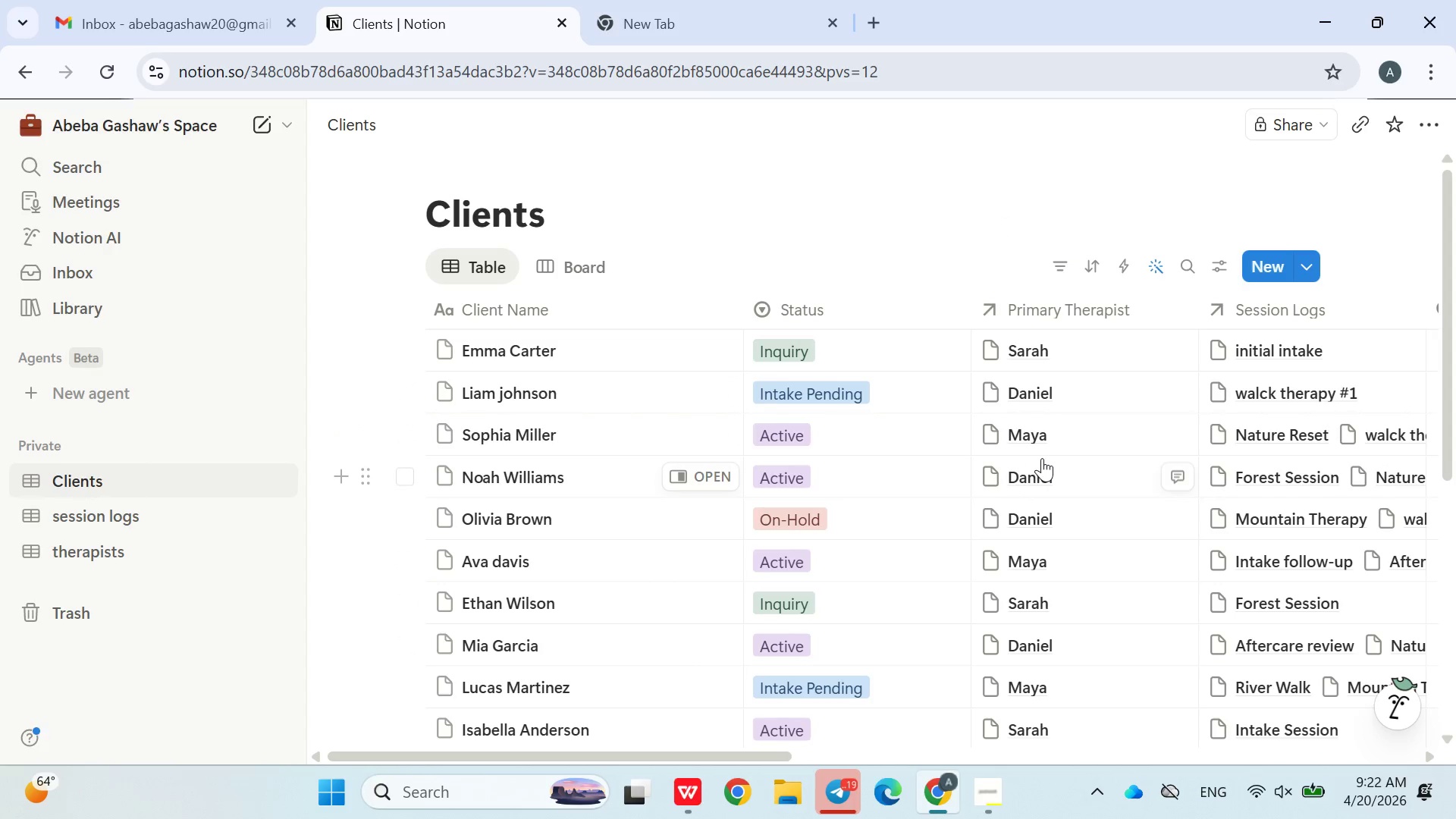 
wait(5.17)
 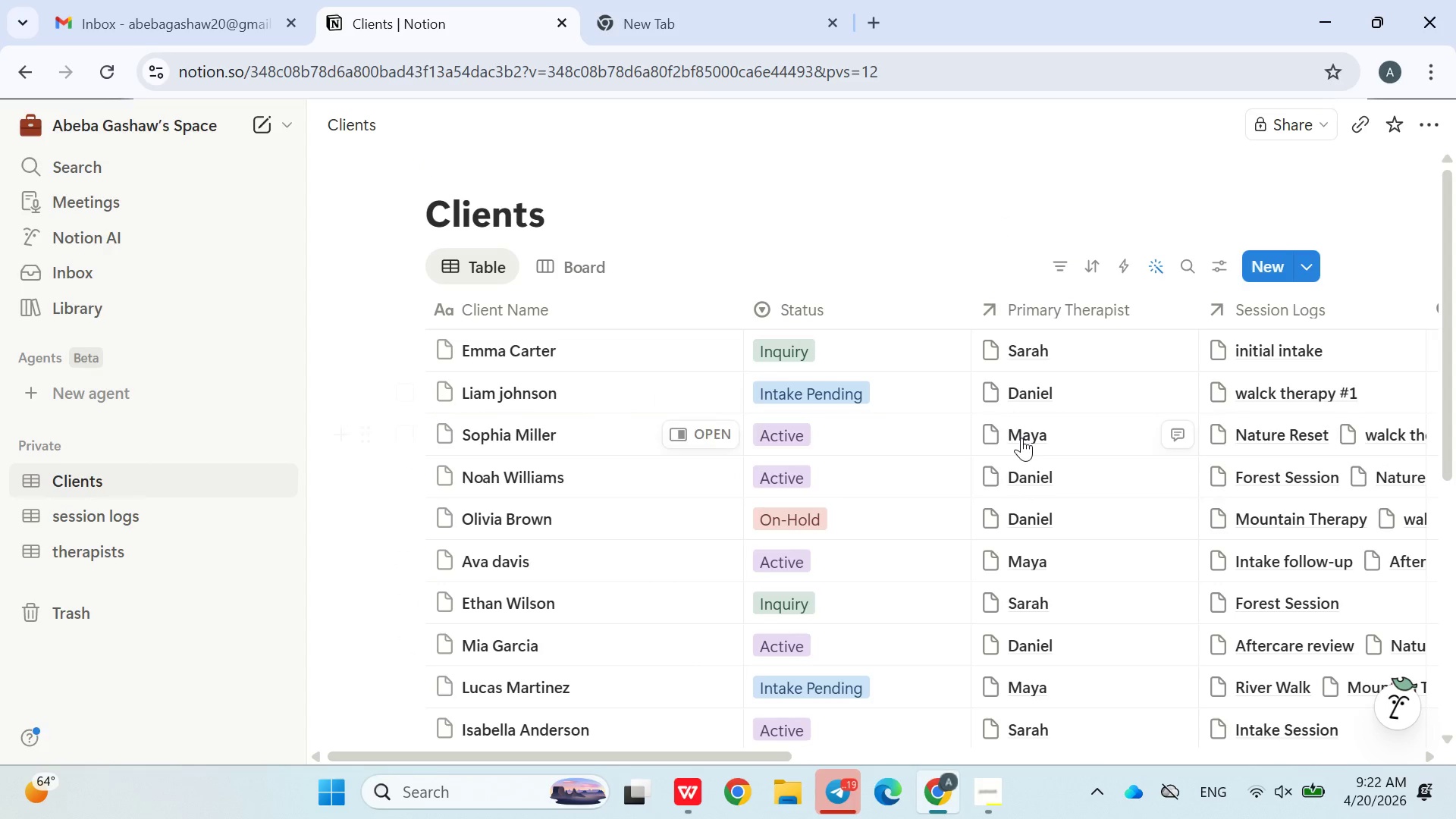 
left_click([985, 788])